 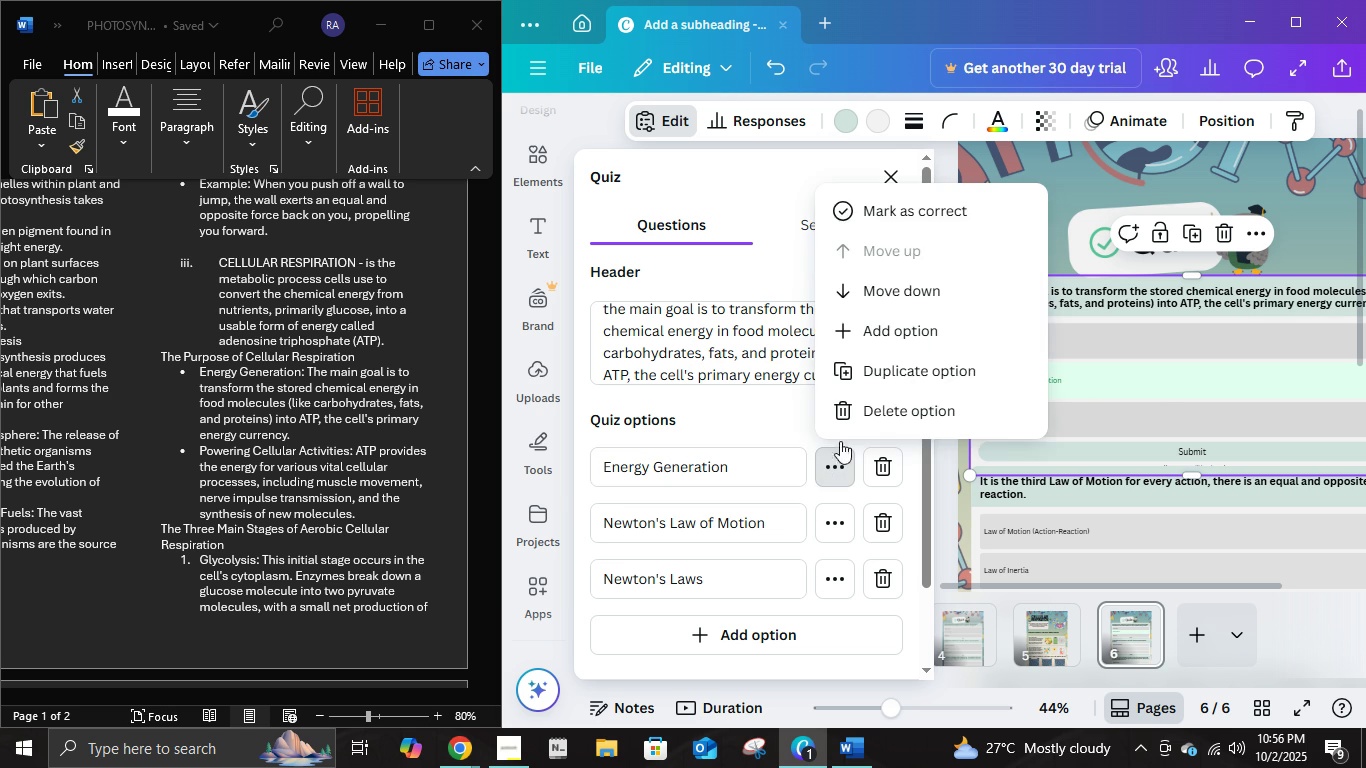 
left_click([902, 224])
 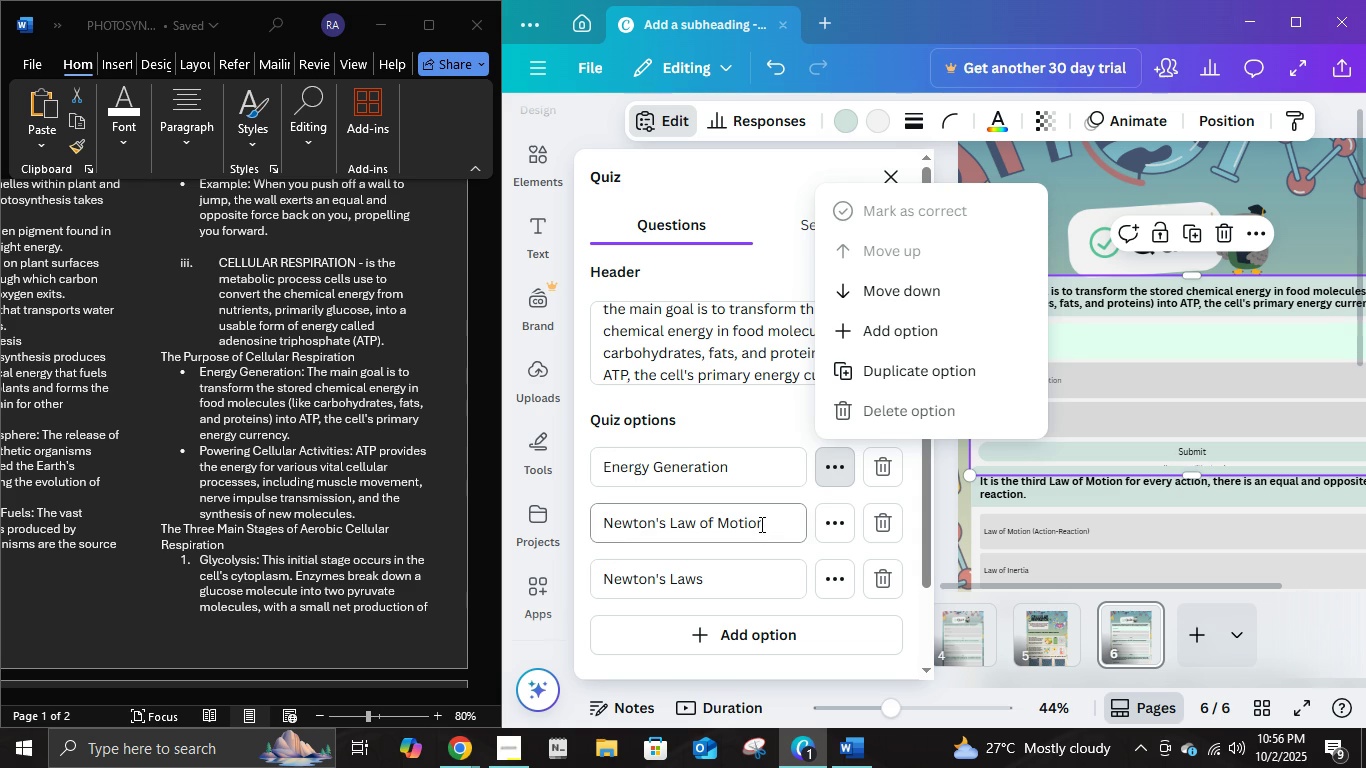 
left_click([760, 524])
 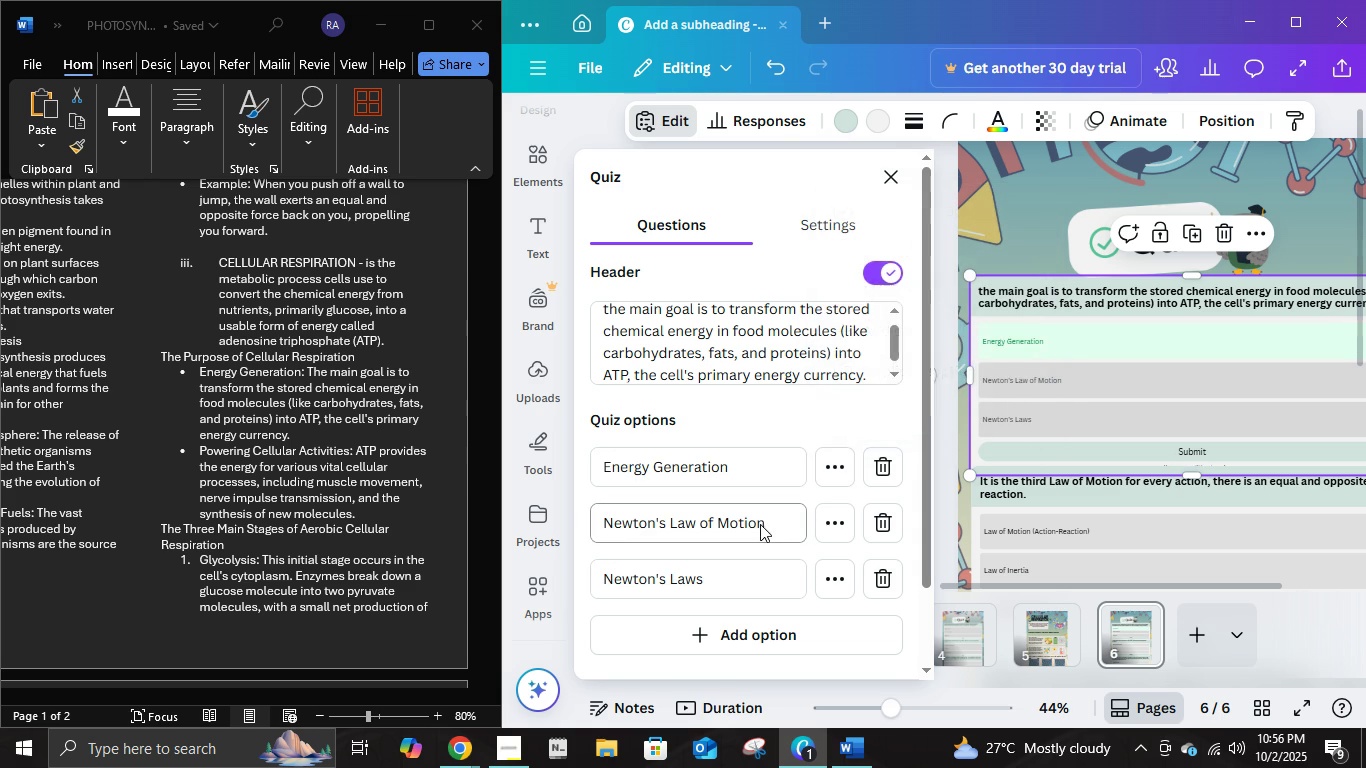 
key(Control+ControlLeft)
 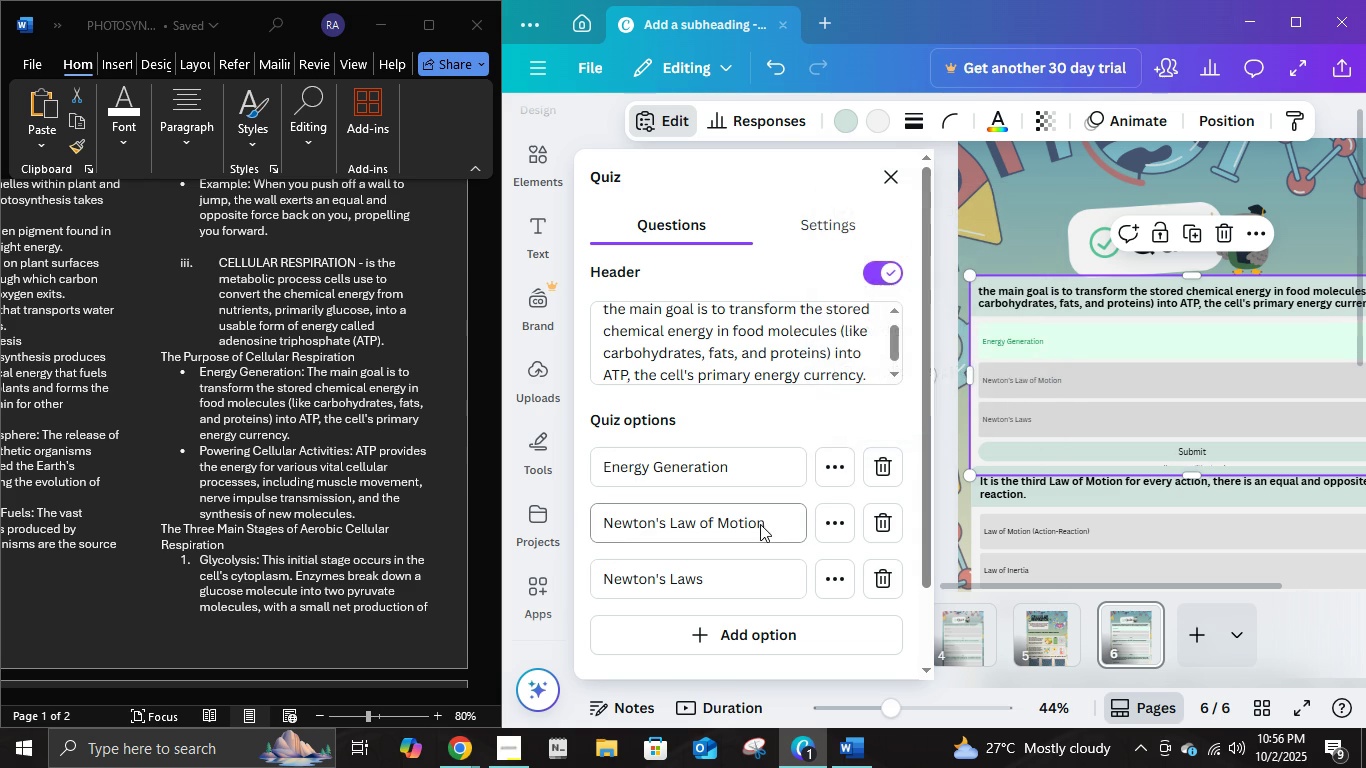 
key(Control+A)
 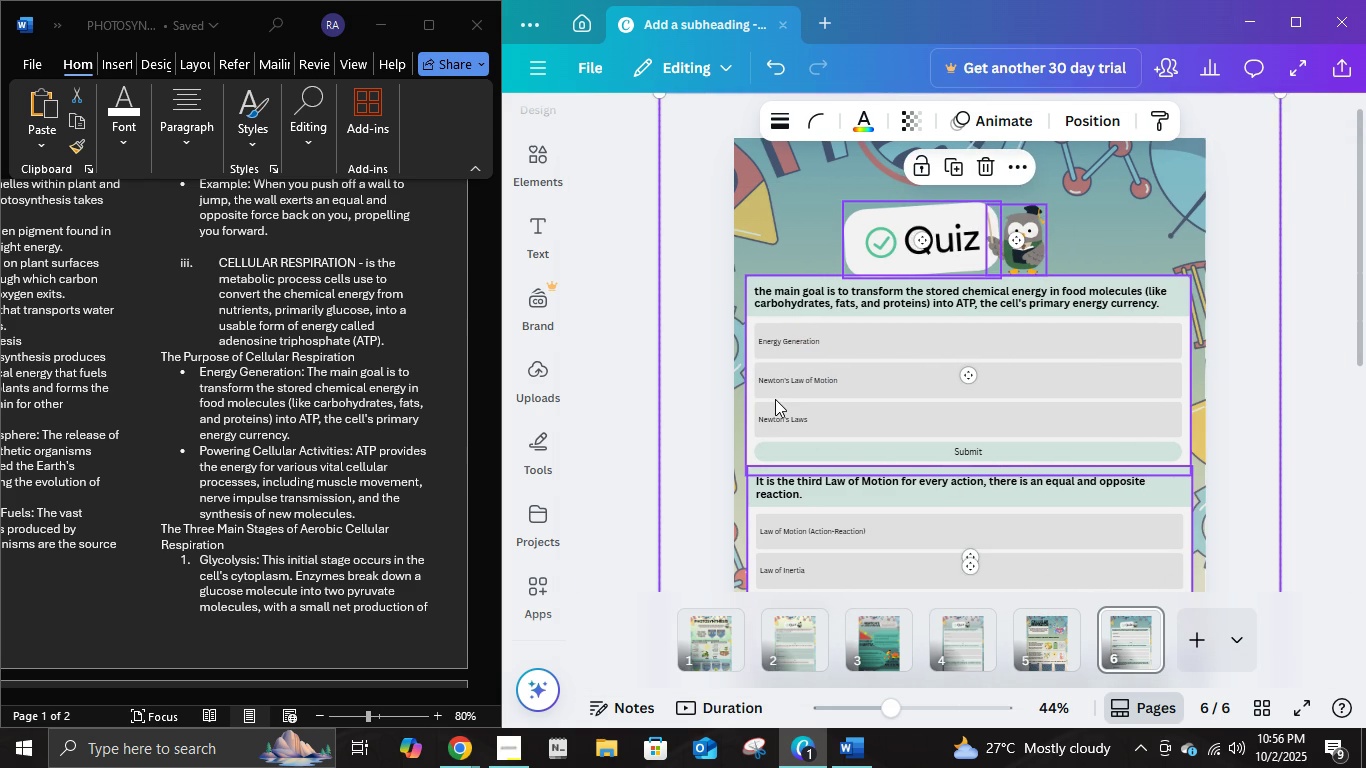 
left_click([775, 399])
 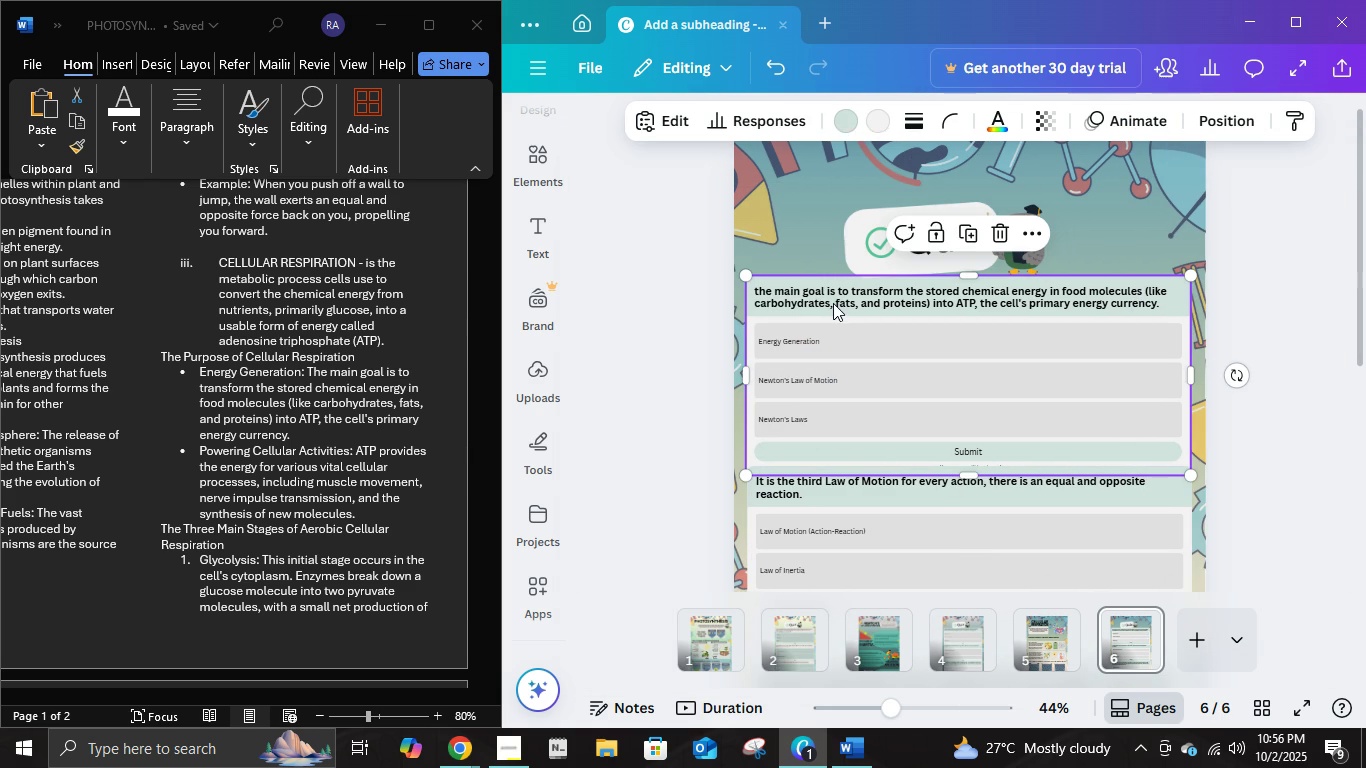 
double_click([833, 303])
 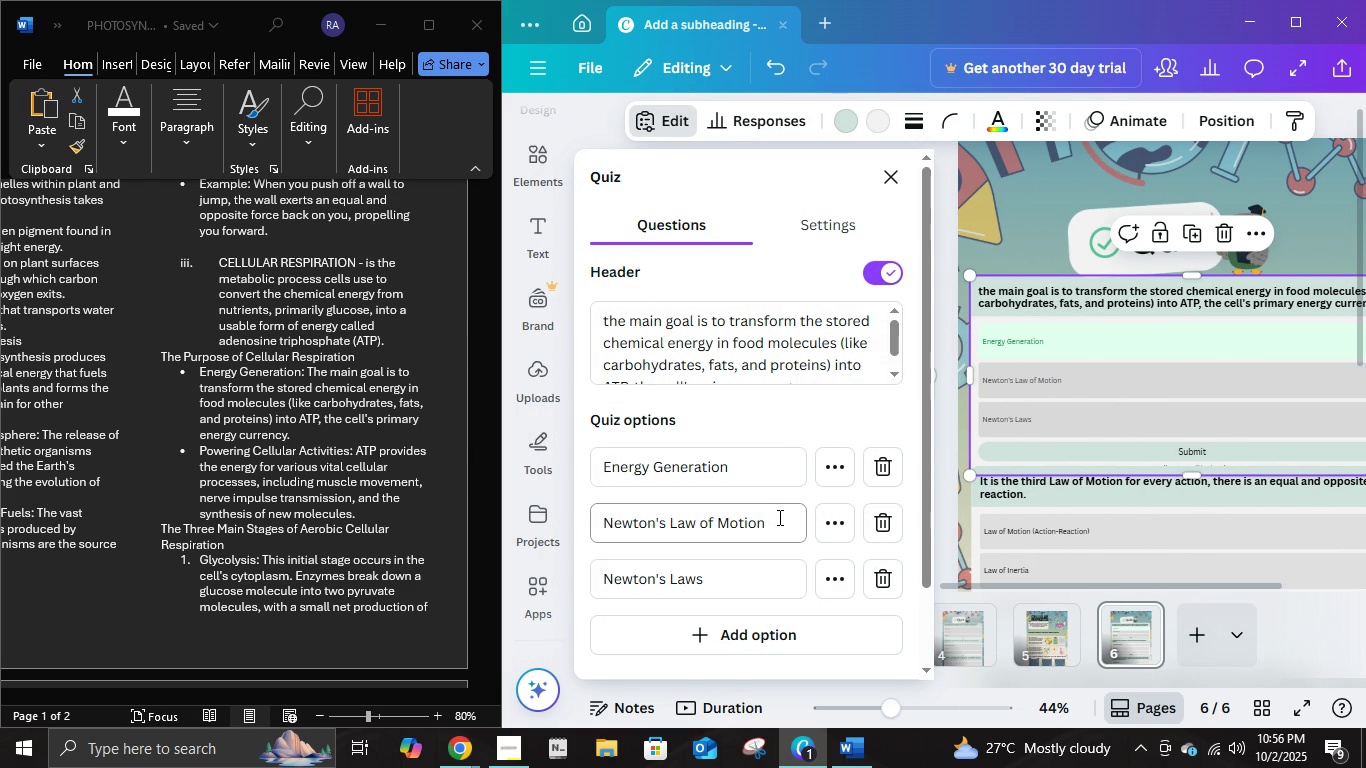 
left_click([775, 518])
 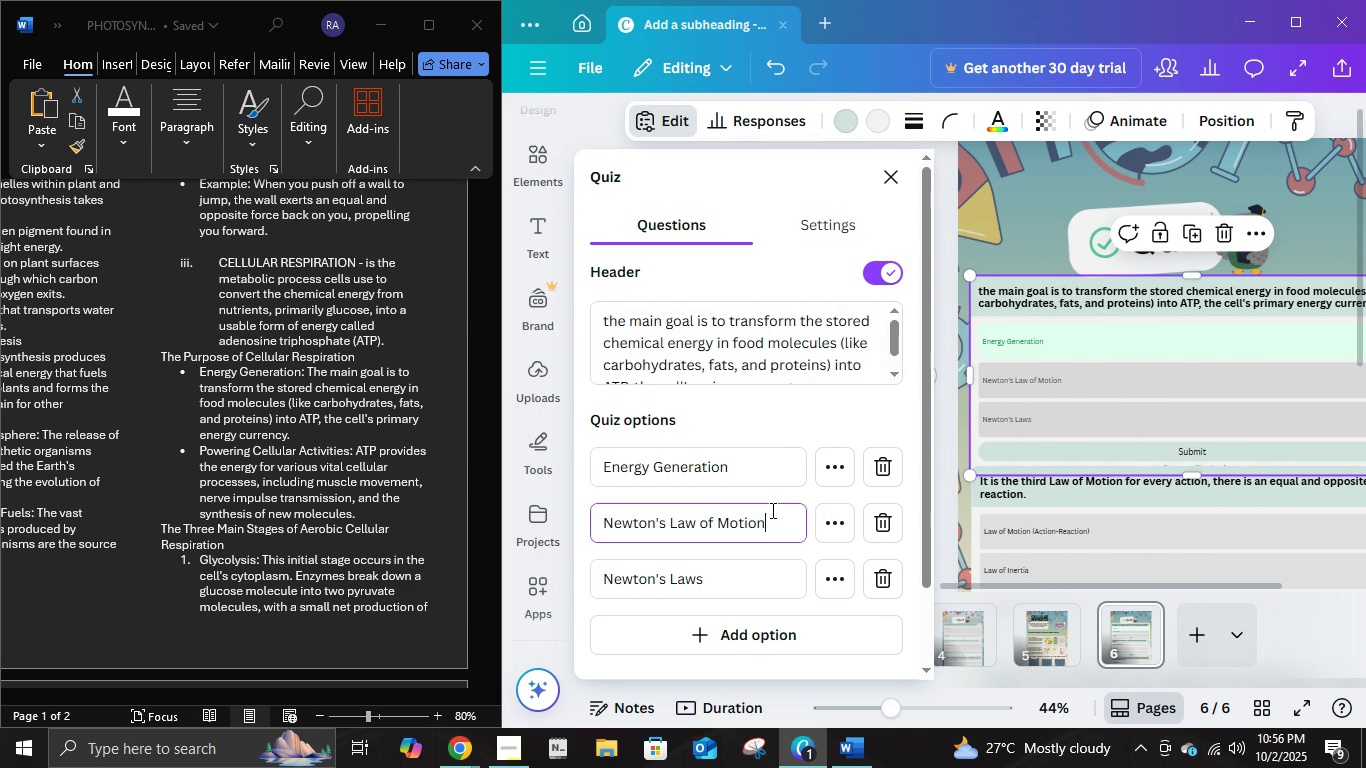 
key(Control+ControlLeft)
 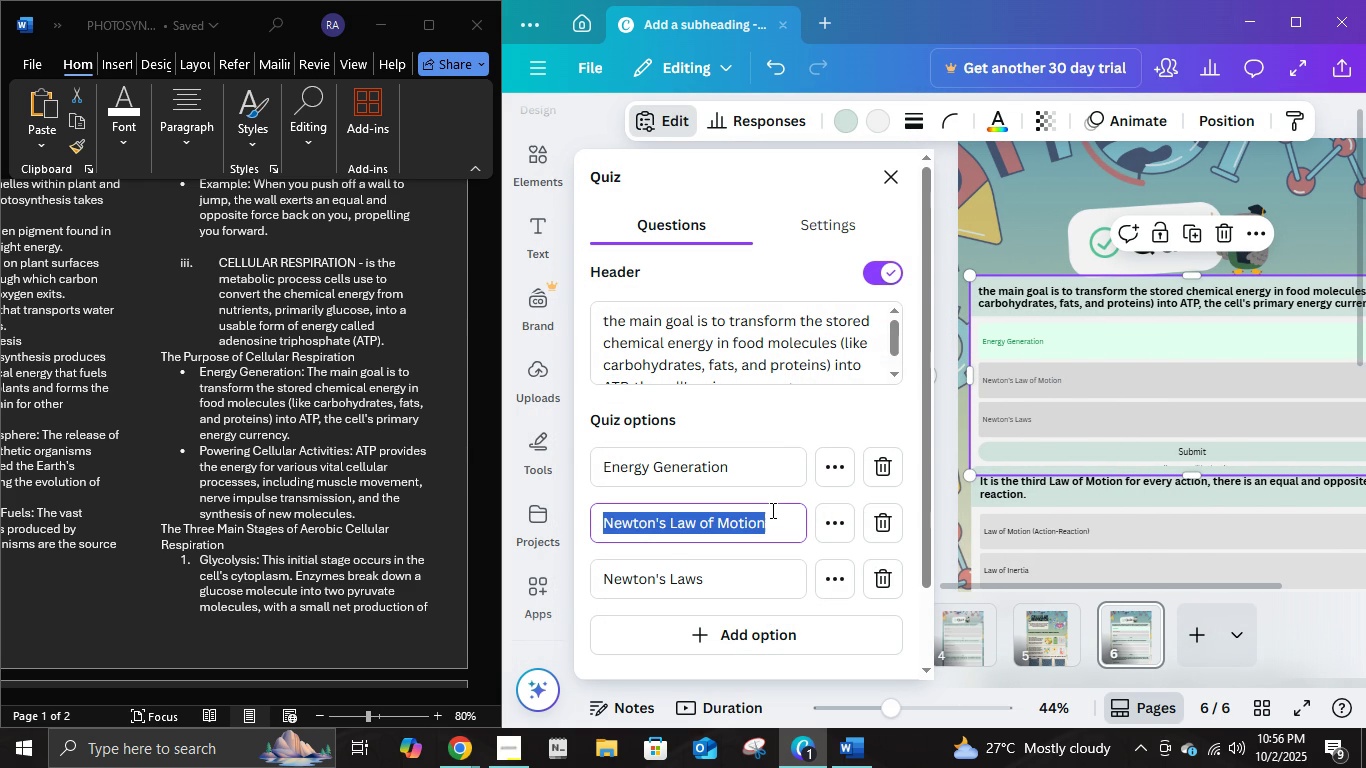 
key(Control+A)